 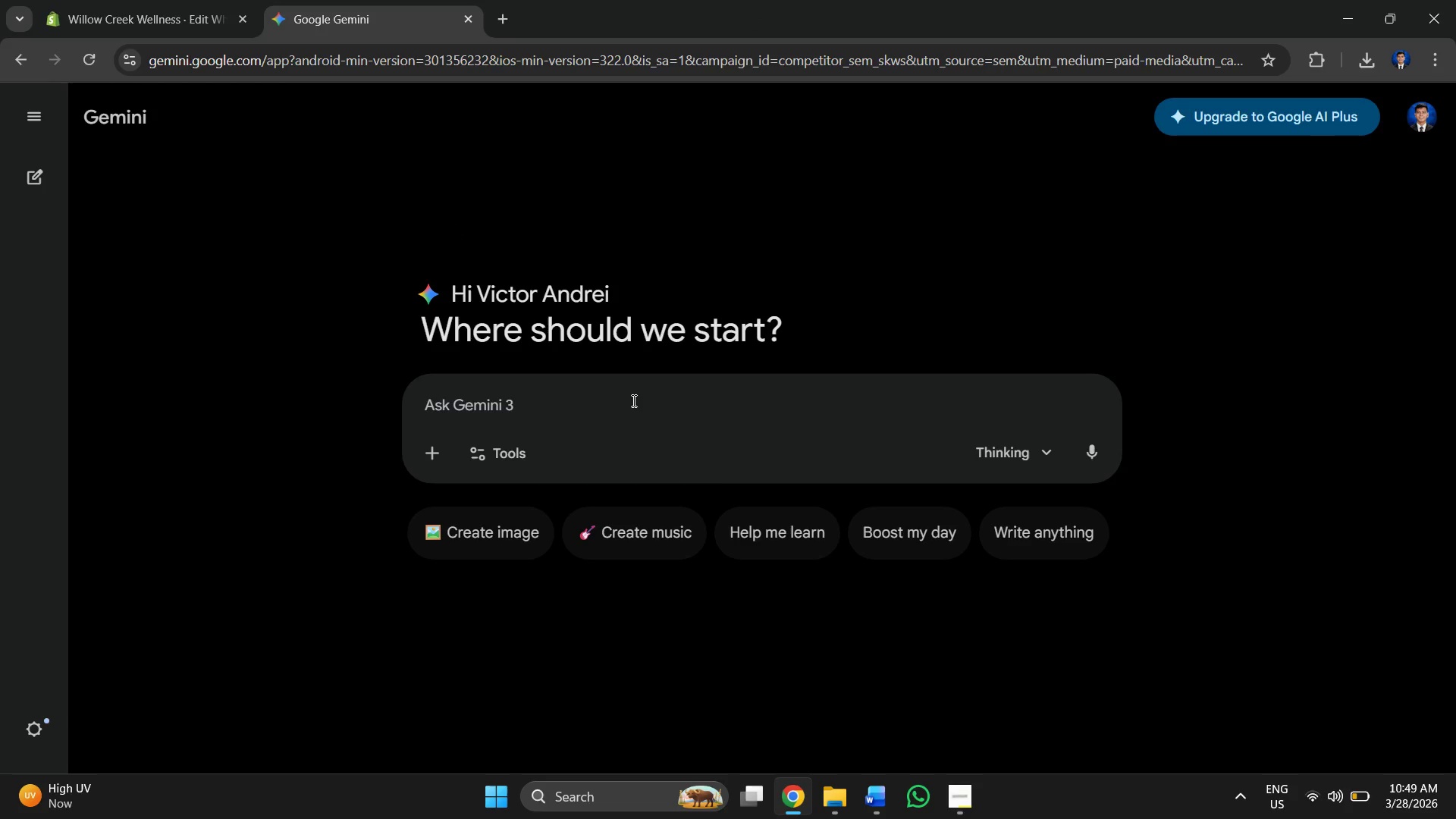 
type(make me a caption about willow creek wellness )
 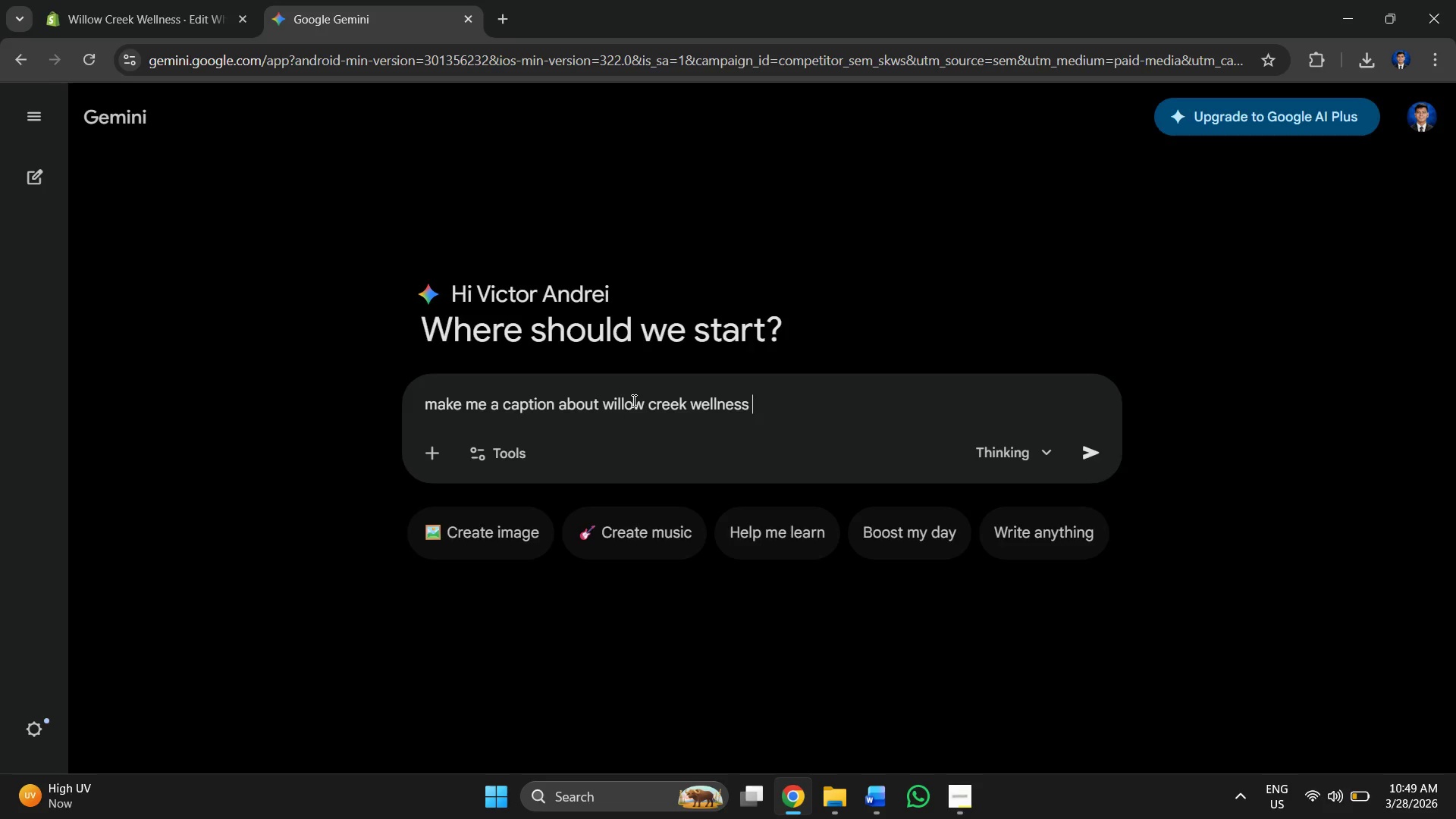 
key(Enter)
 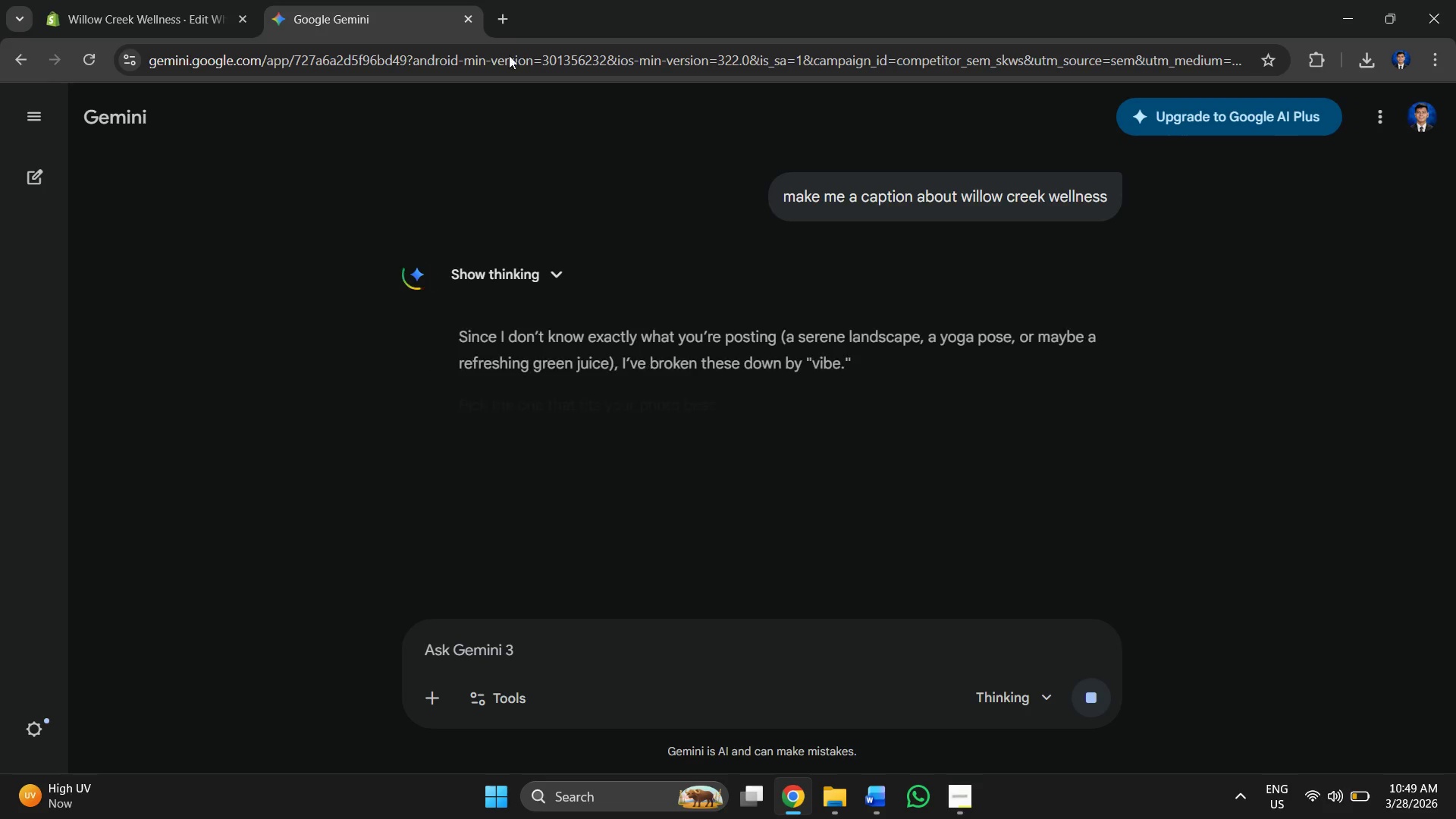 
wait(6.73)
 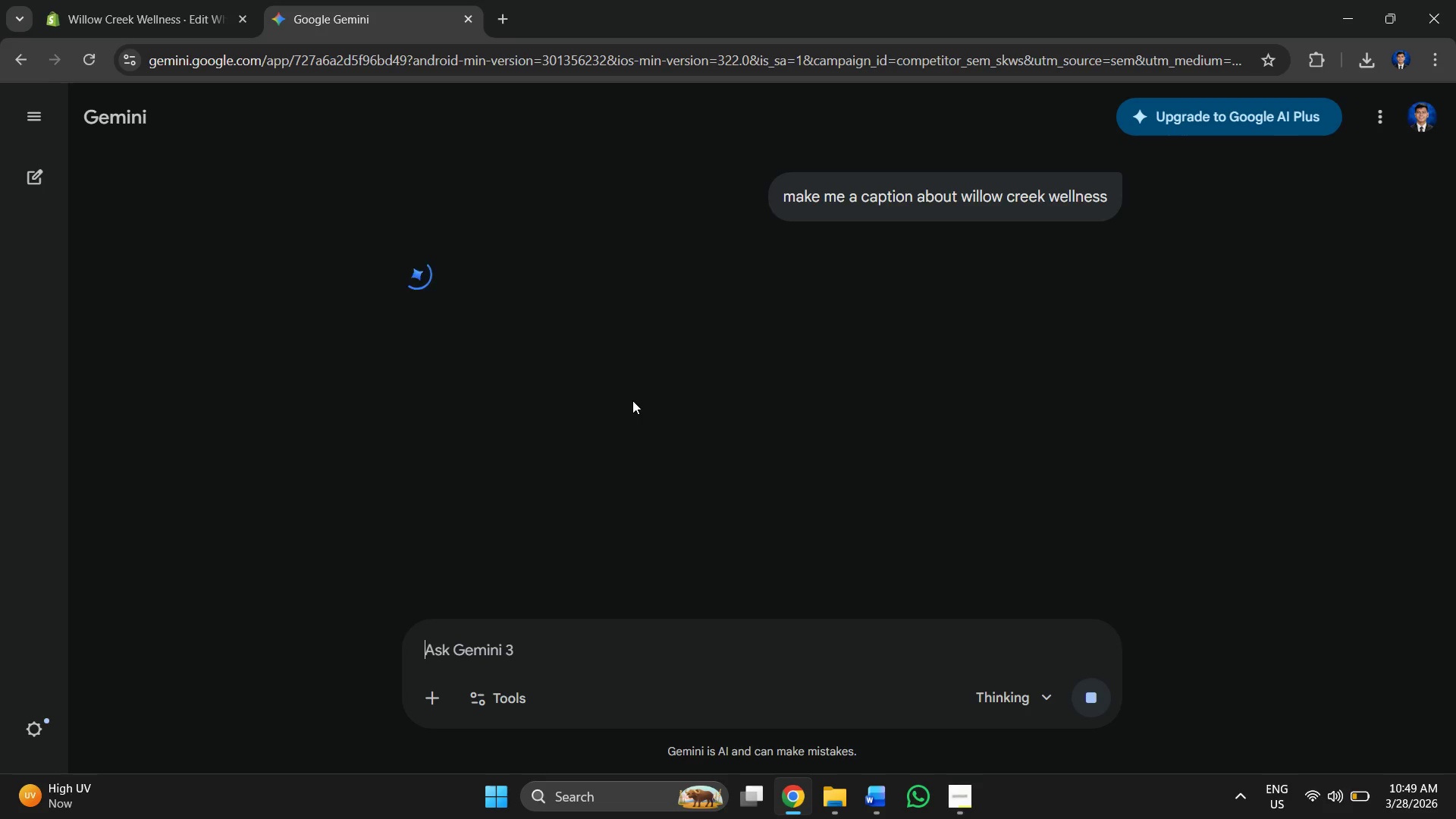 
scroll: coordinate [679, 492], scroll_direction: down, amount: 2.0
 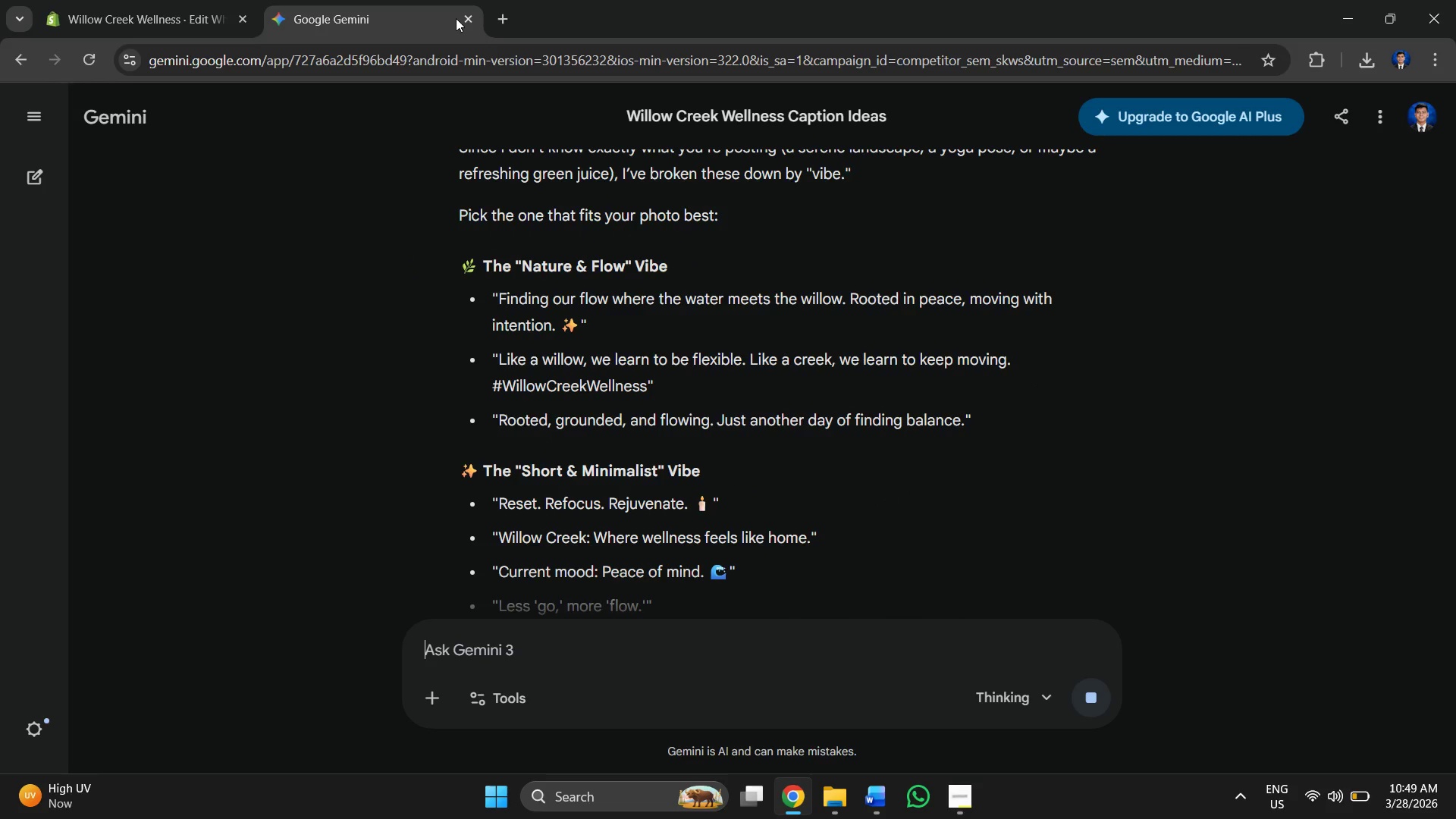 
double_click([466, 17])
 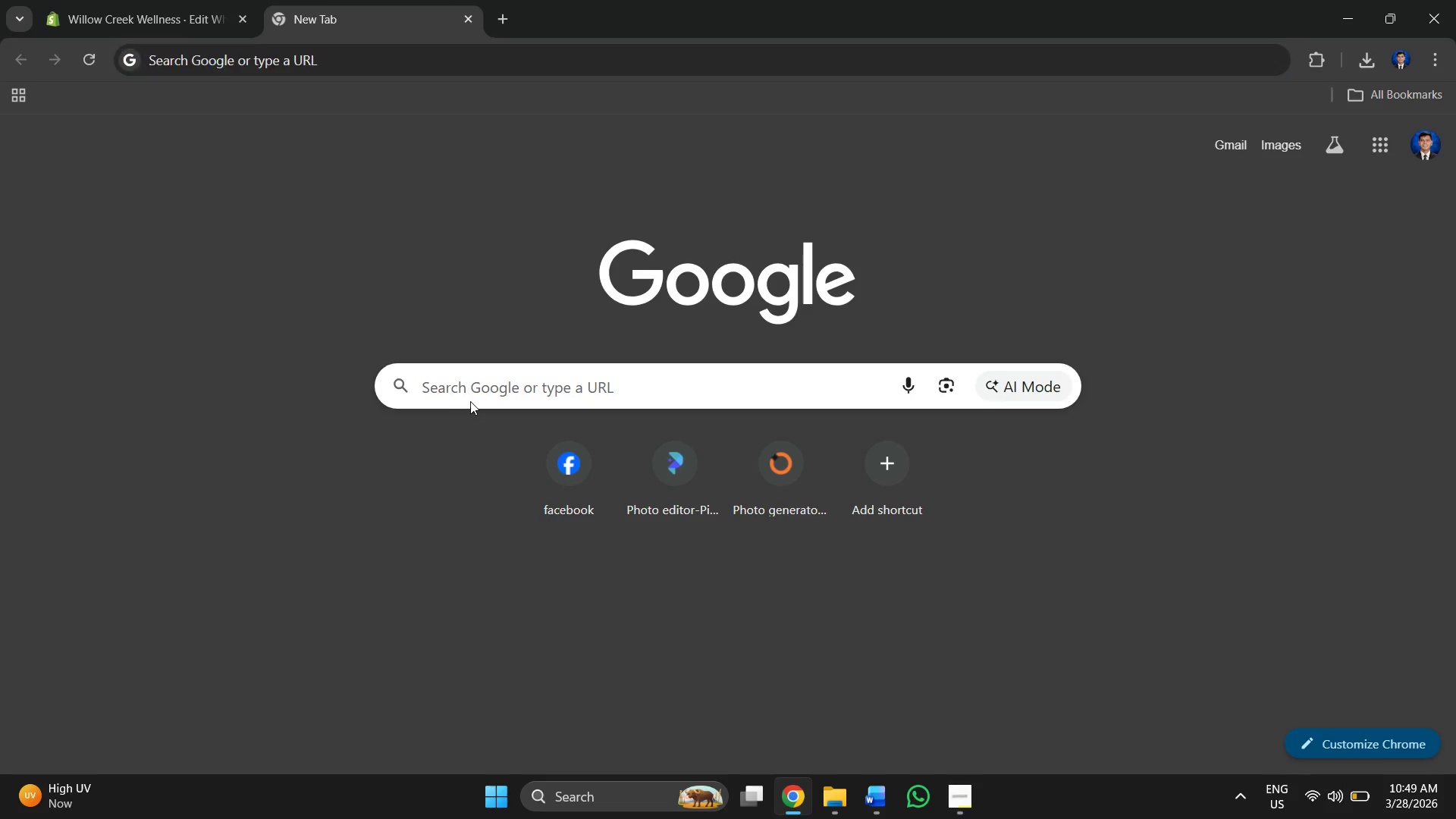 
double_click([464, 388])
 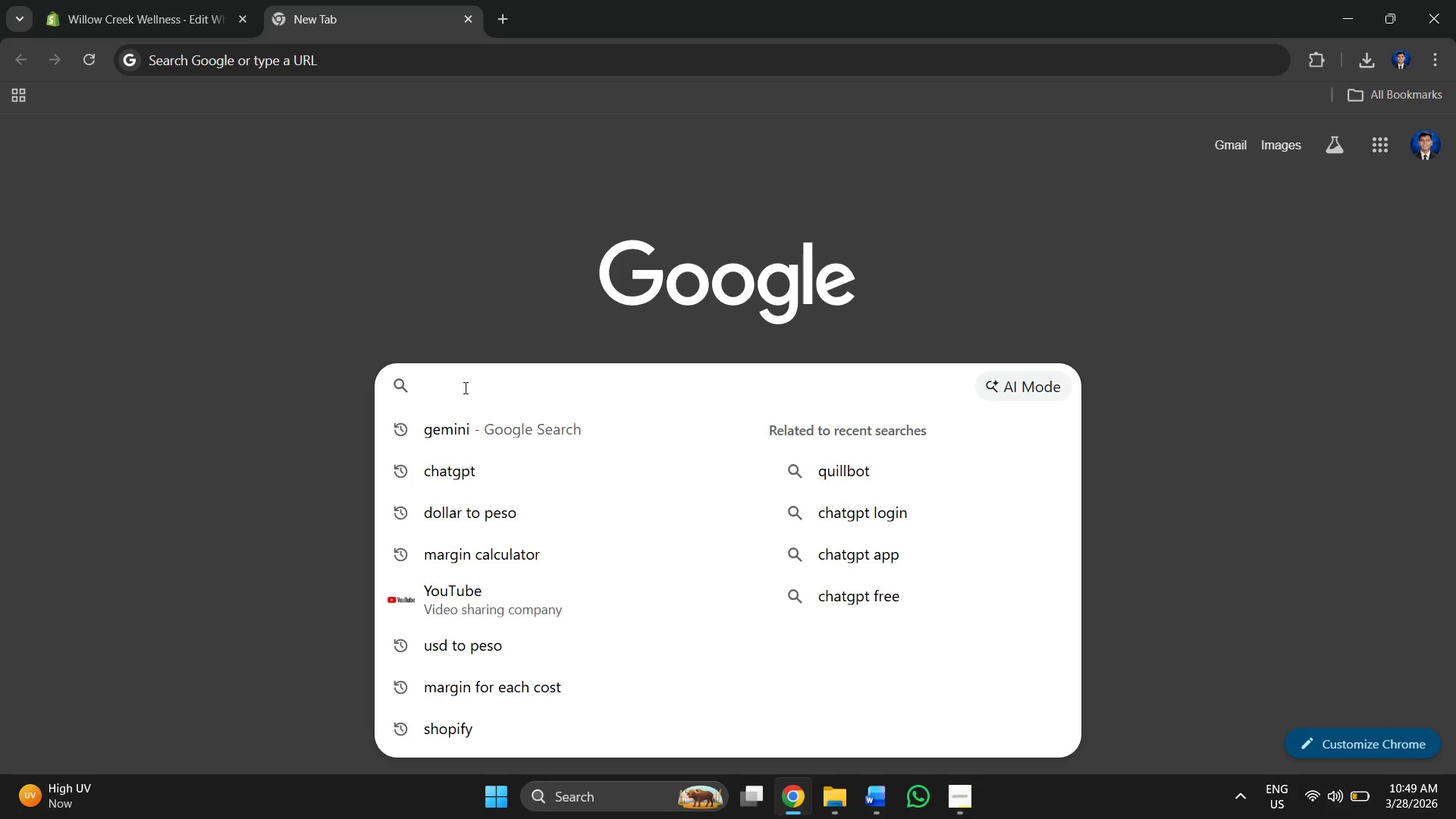 
type(chat)
 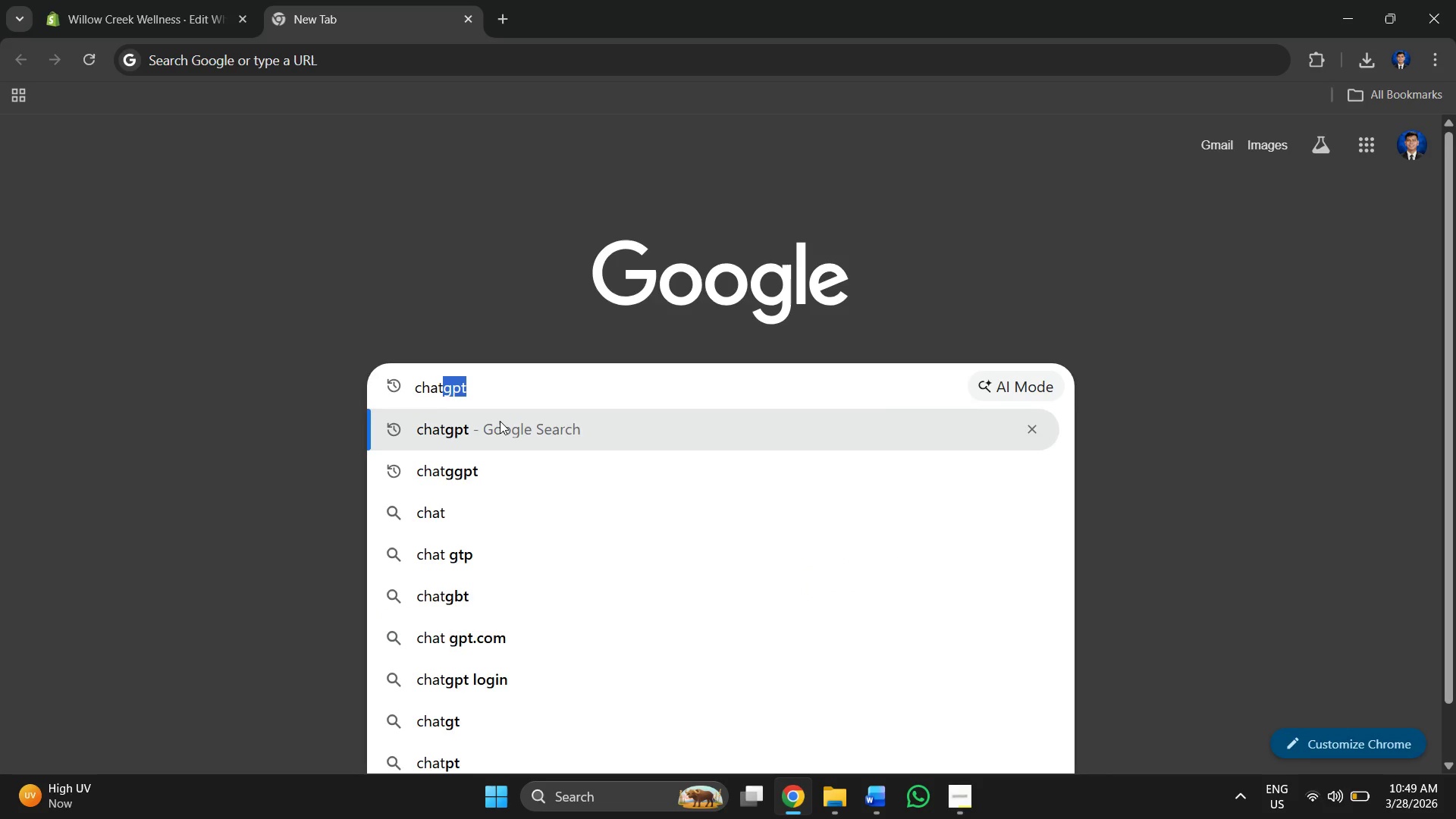 
left_click([500, 419])
 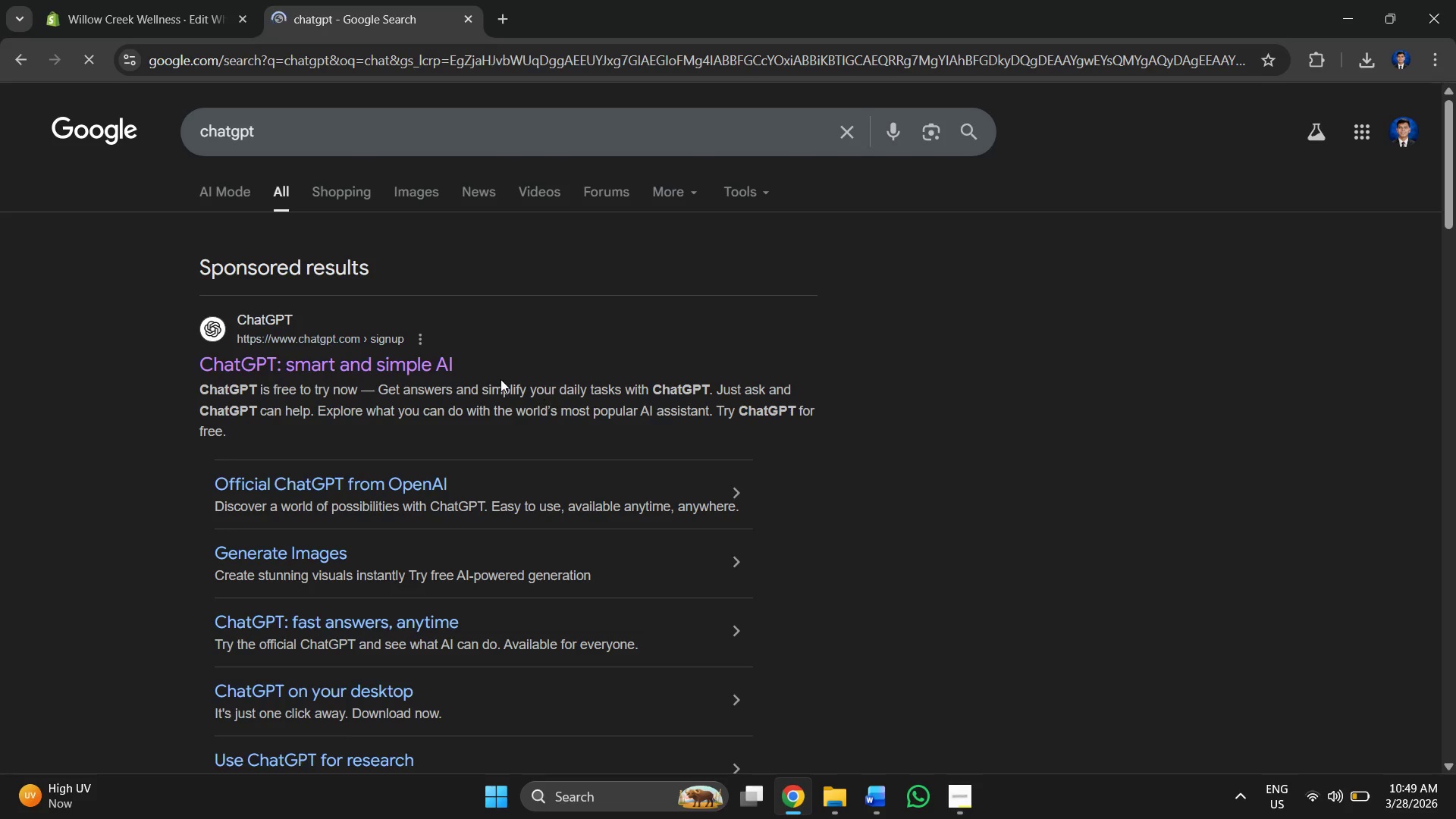 
left_click([275, 352])
 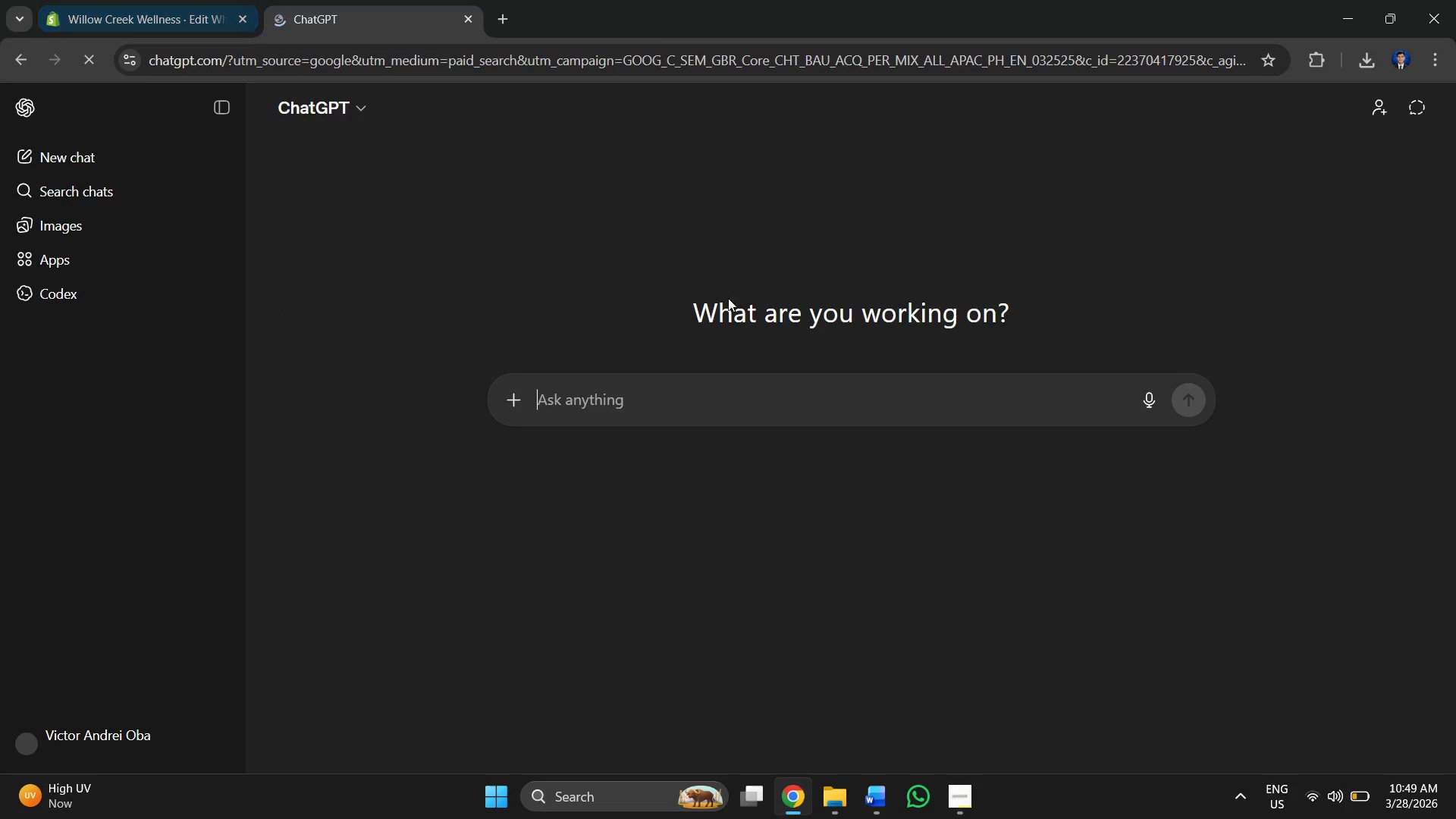 
left_click([671, 415])
 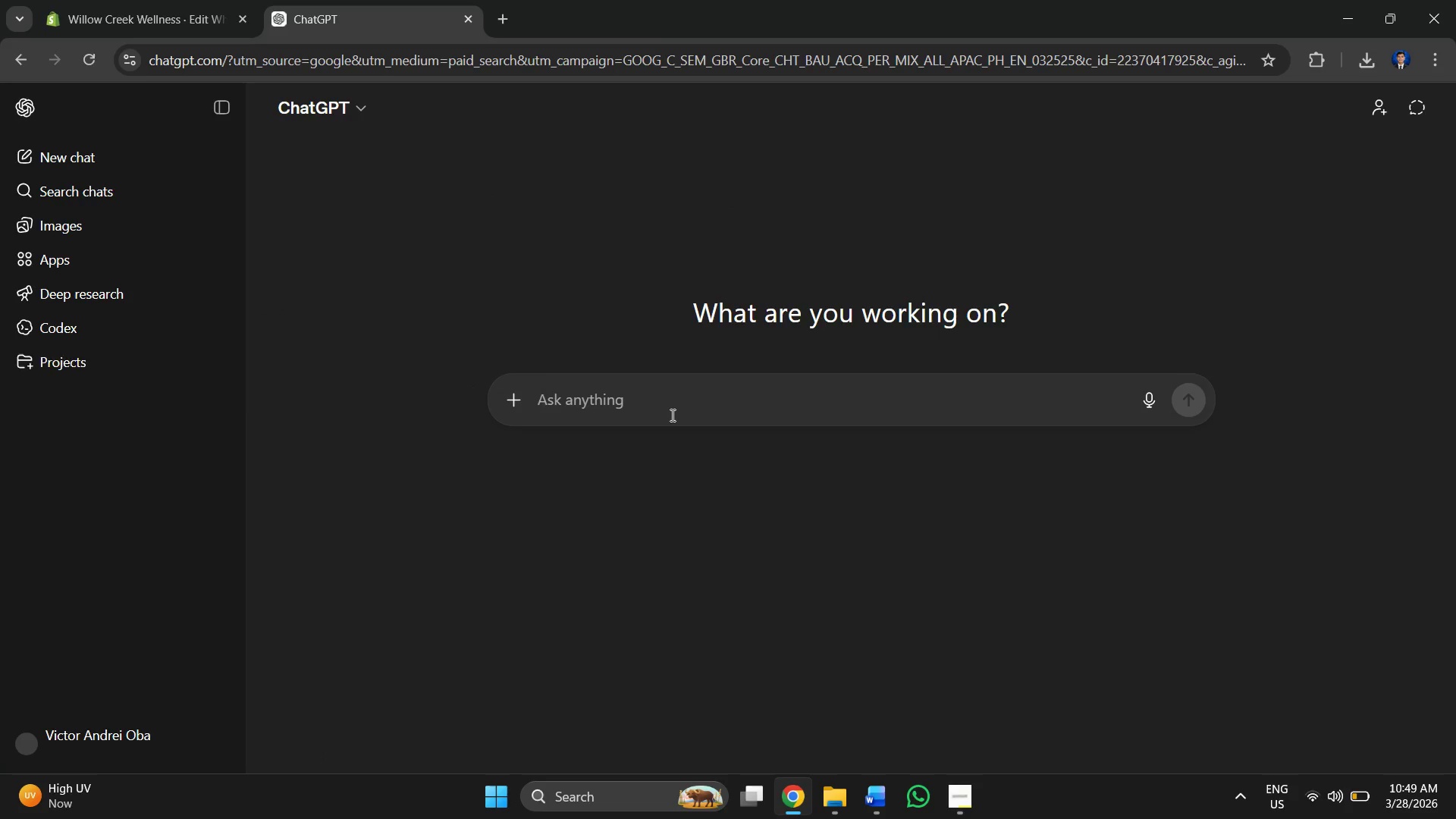 
type(make me a caption about willow creek wellness)
 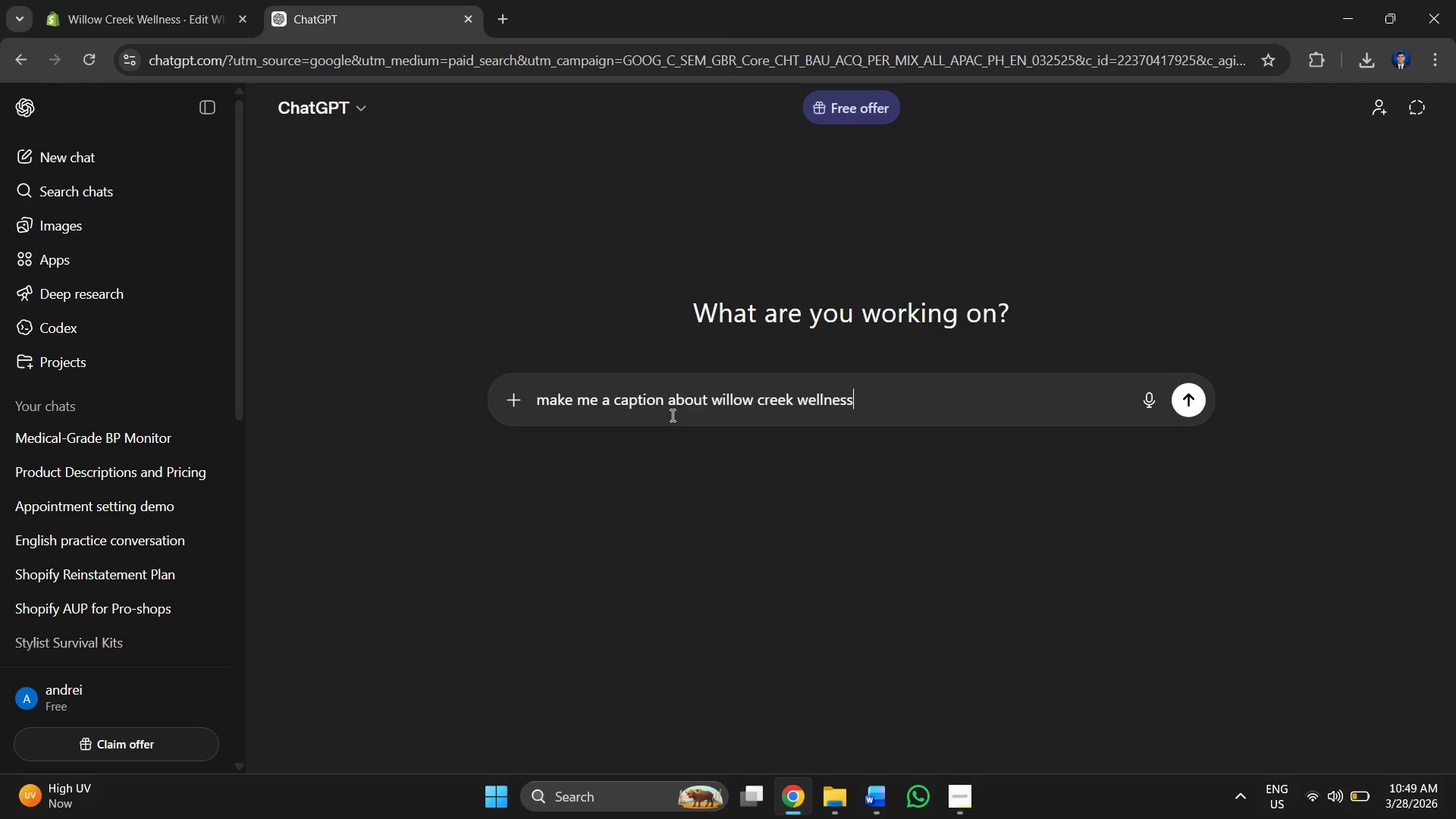 
key(Enter)
 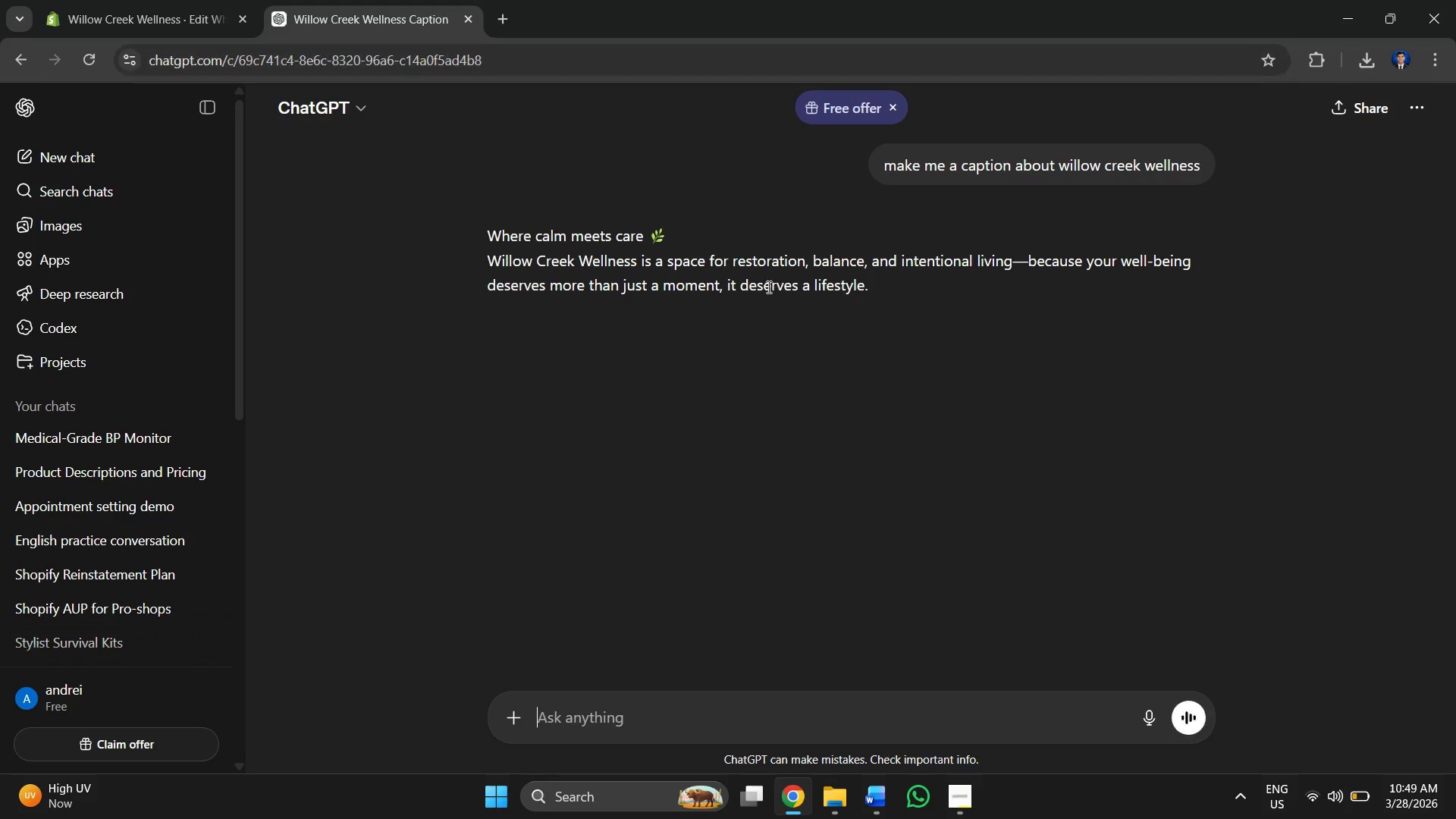 
wait(5.19)
 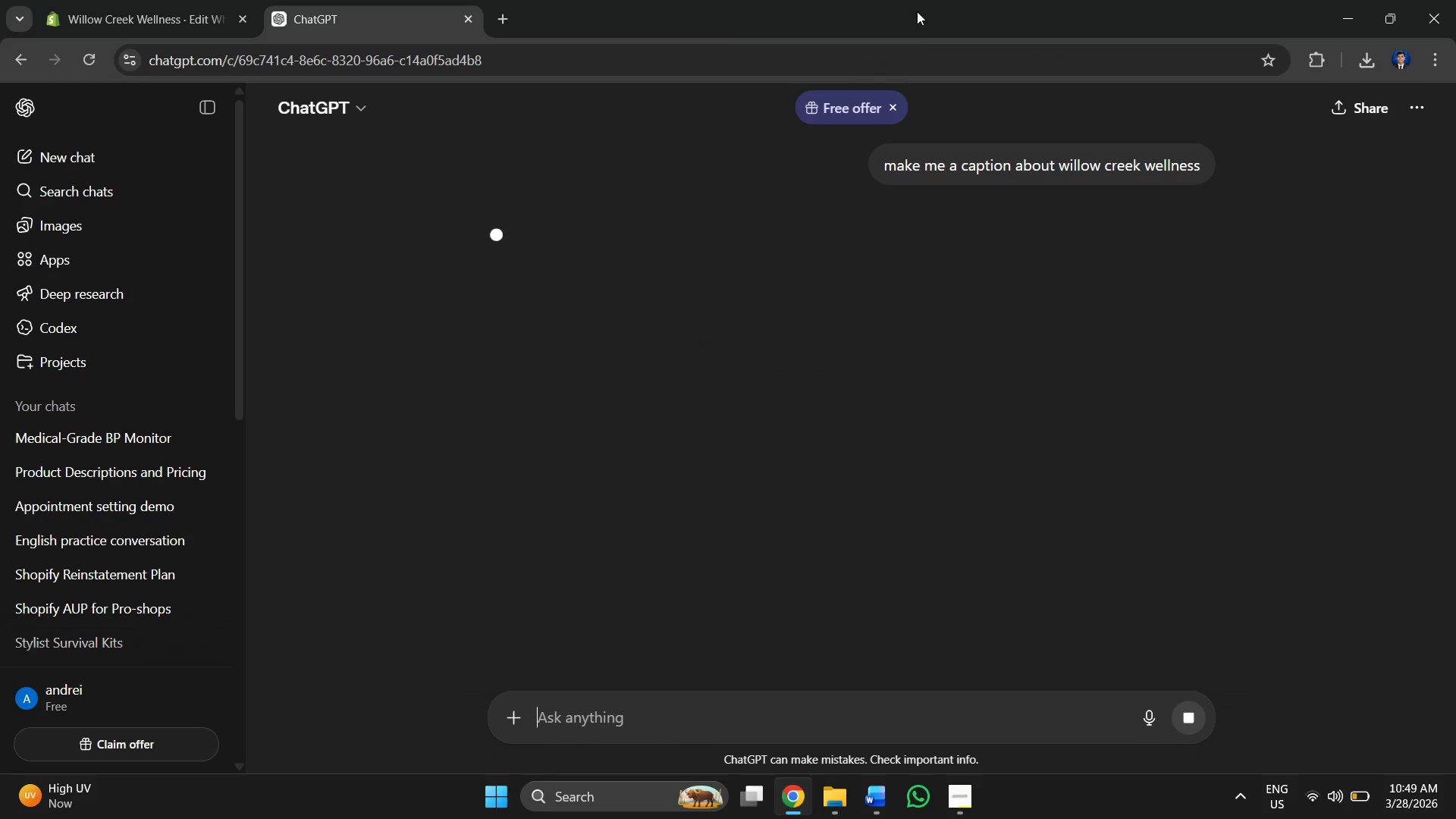 
left_click_drag(start_coordinate=[490, 257], to_coordinate=[914, 285])
 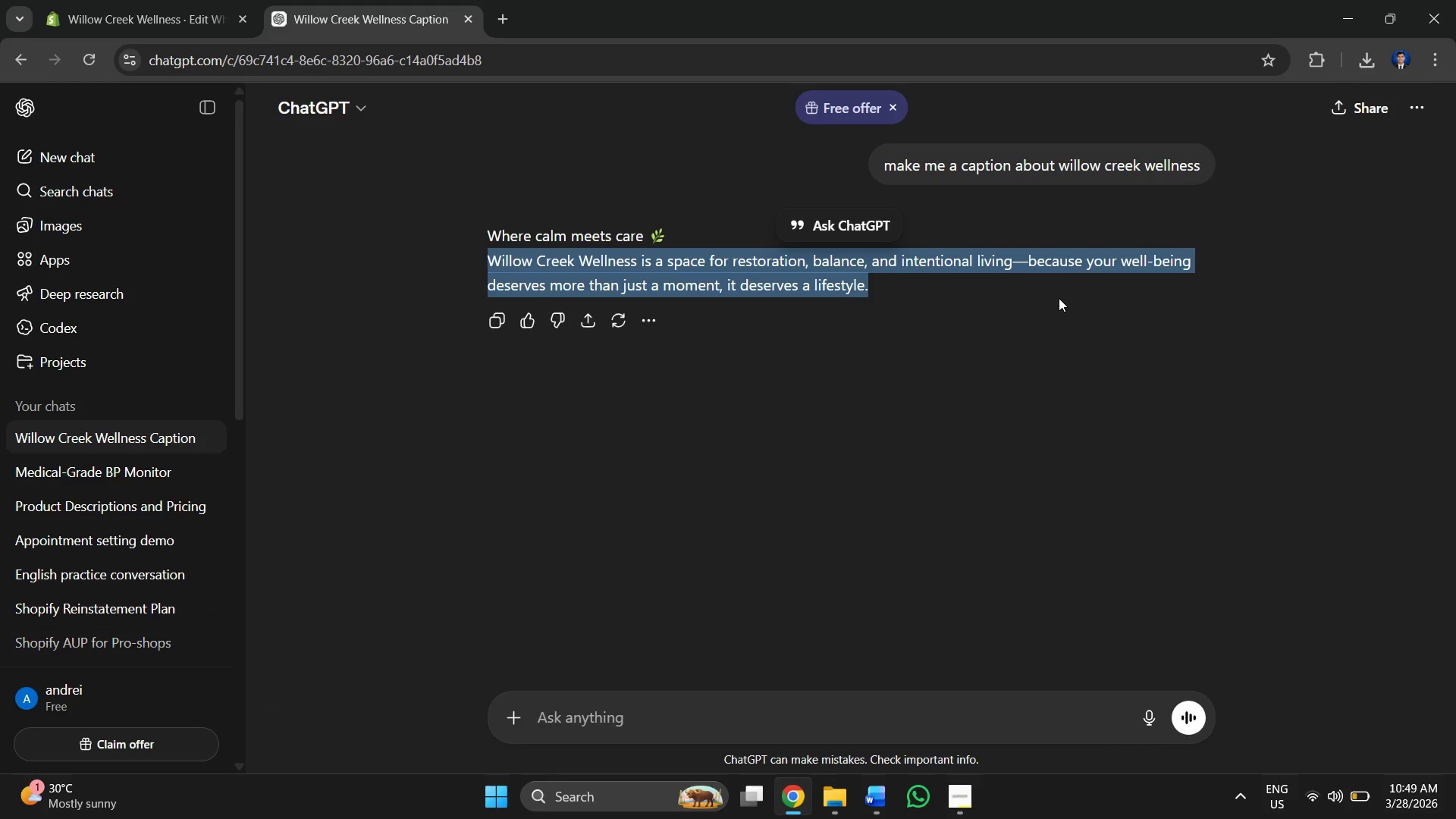 
left_click([1059, 297])
 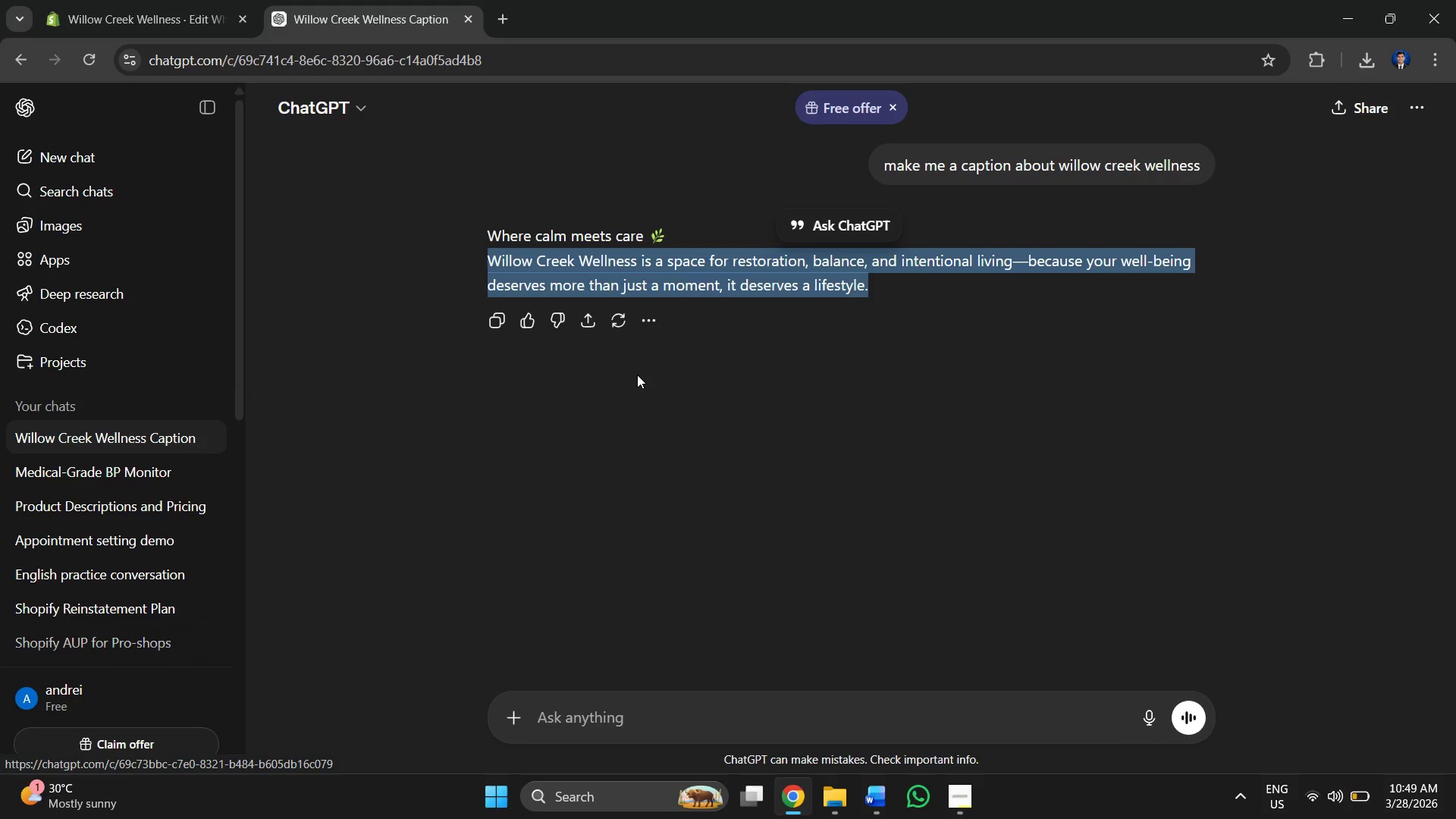 
double_click([865, 278])
 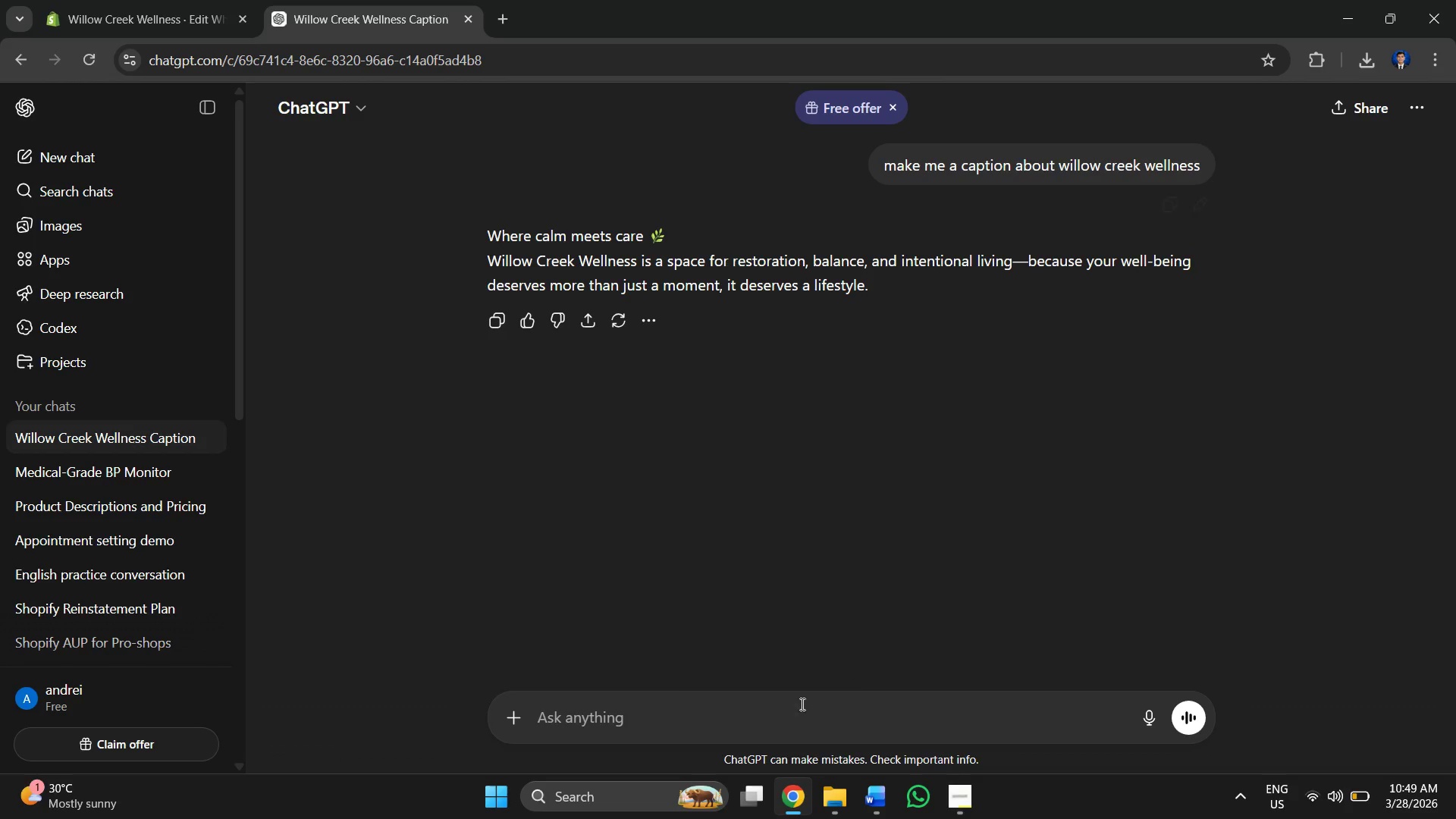 
left_click([664, 704])
 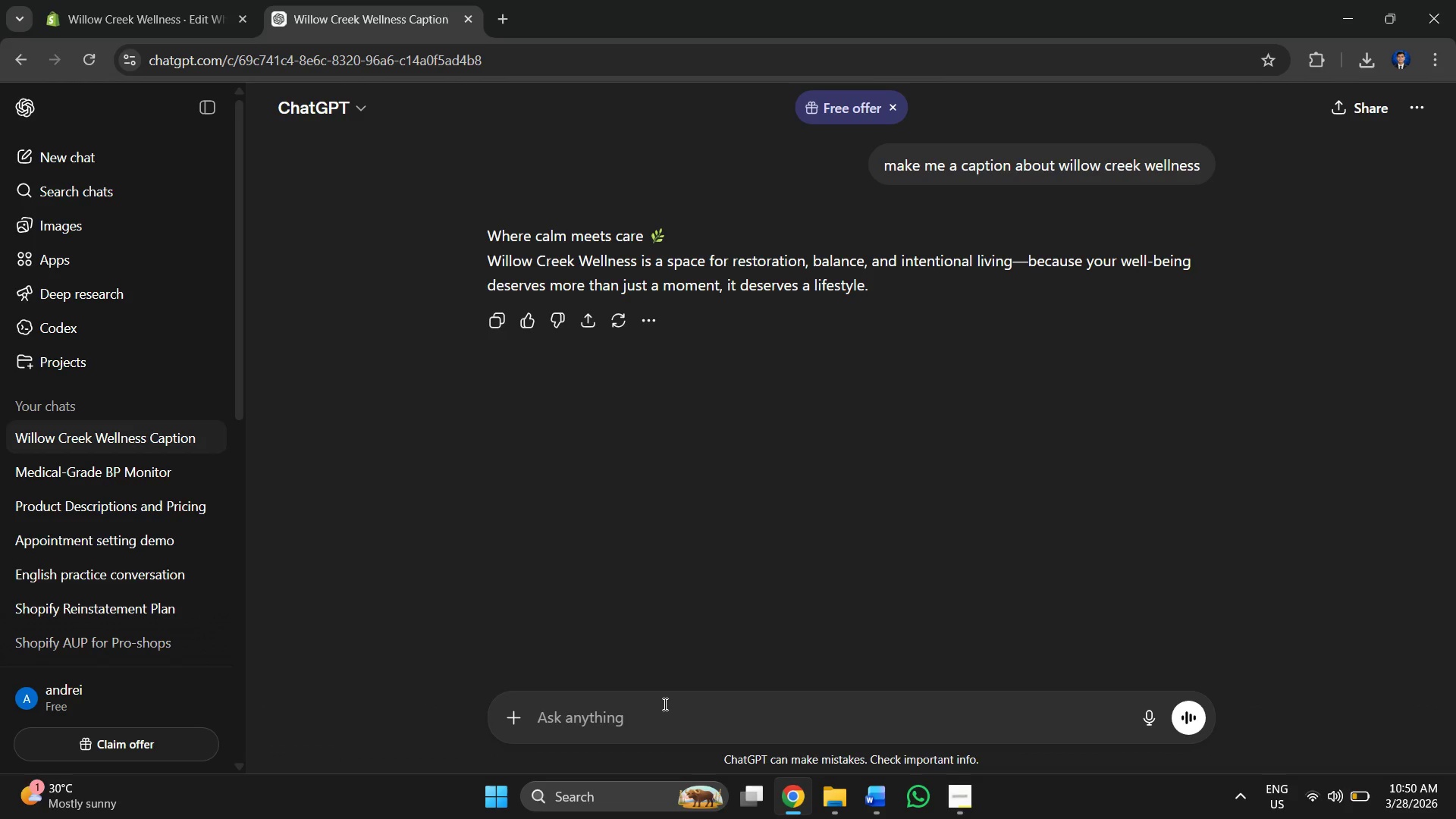 
type(willow creek is as)
key(Backspace)
 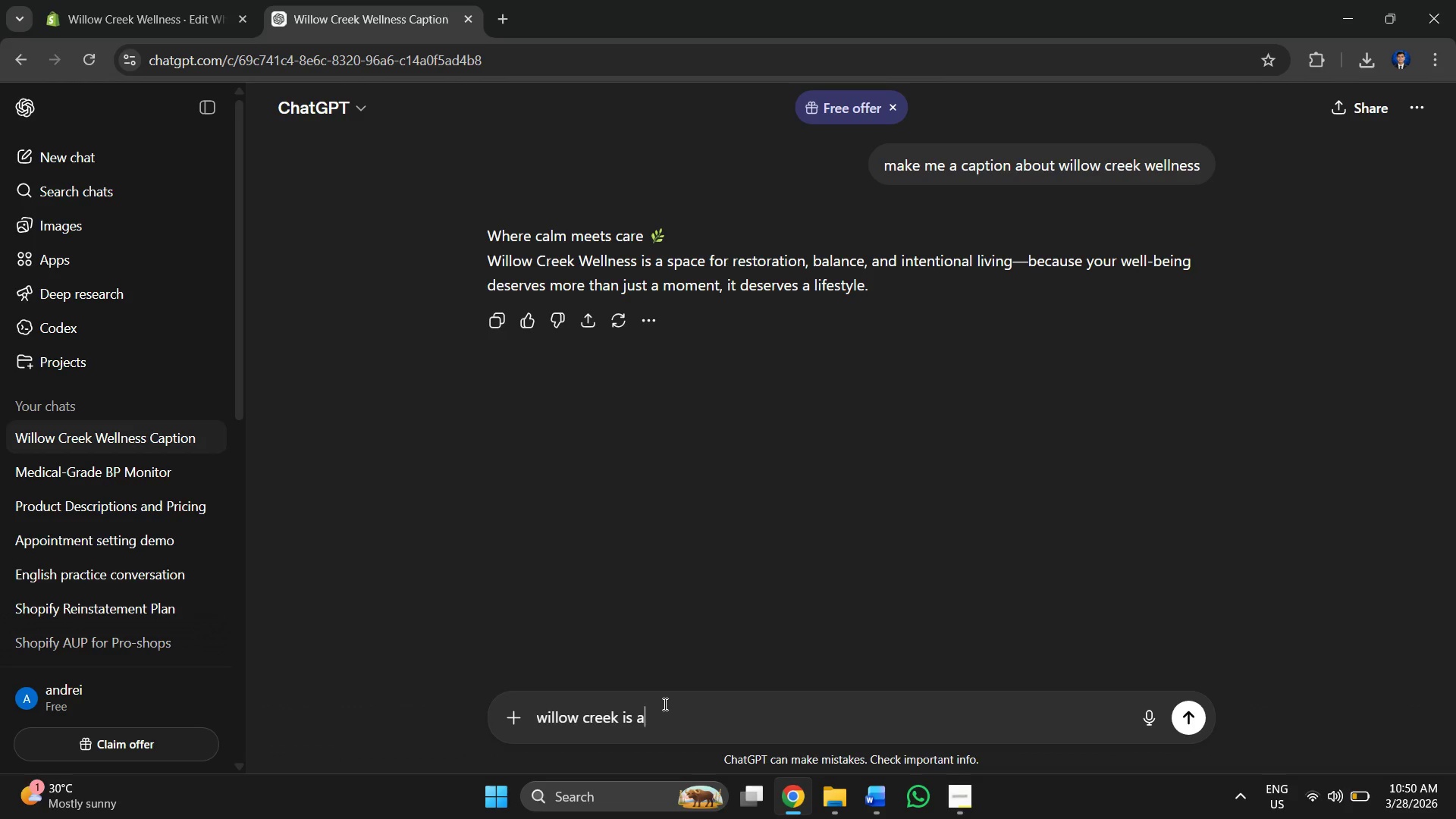 
key(Alt+AltLeft)
 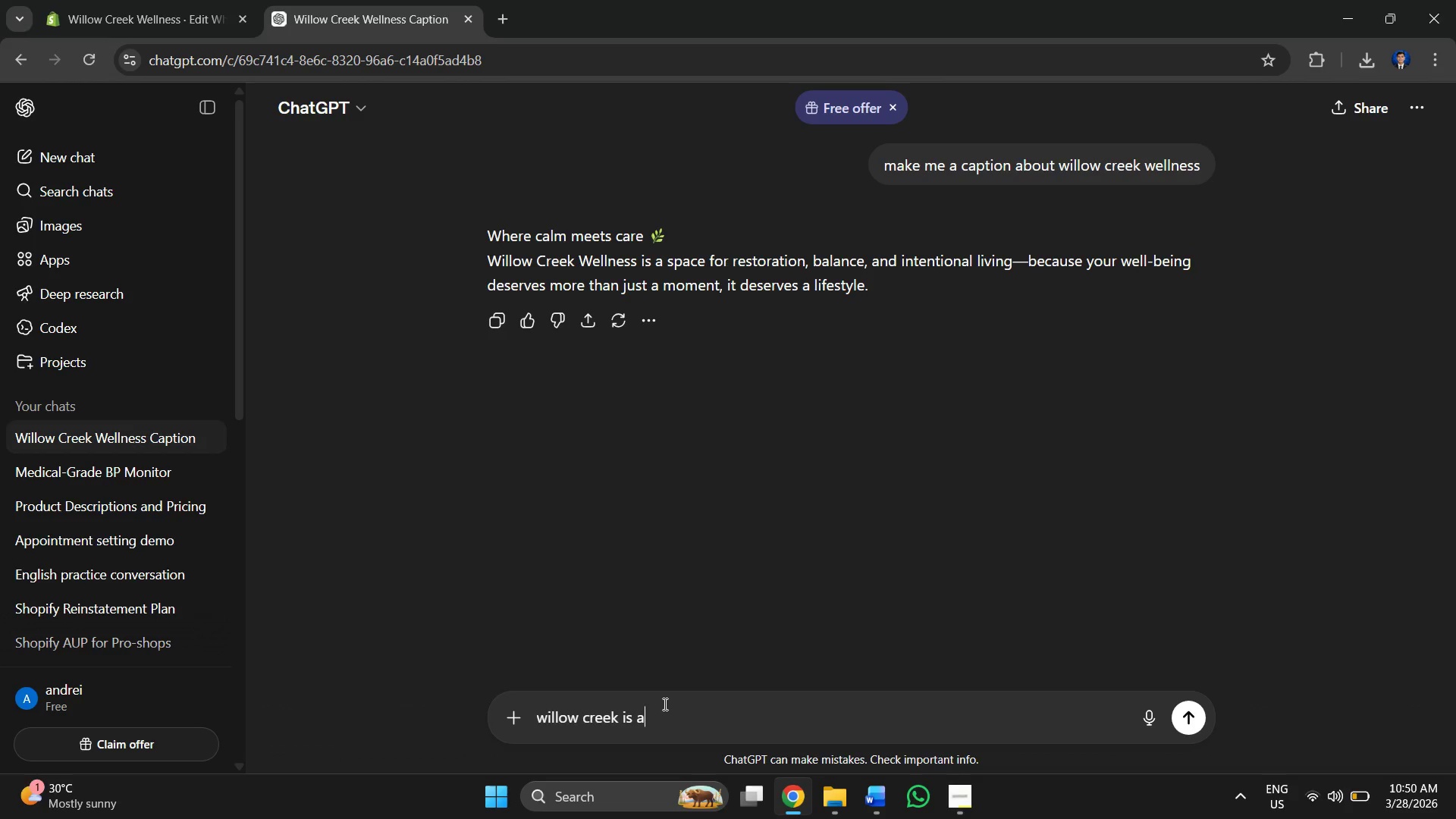 
key(Alt+Tab)